 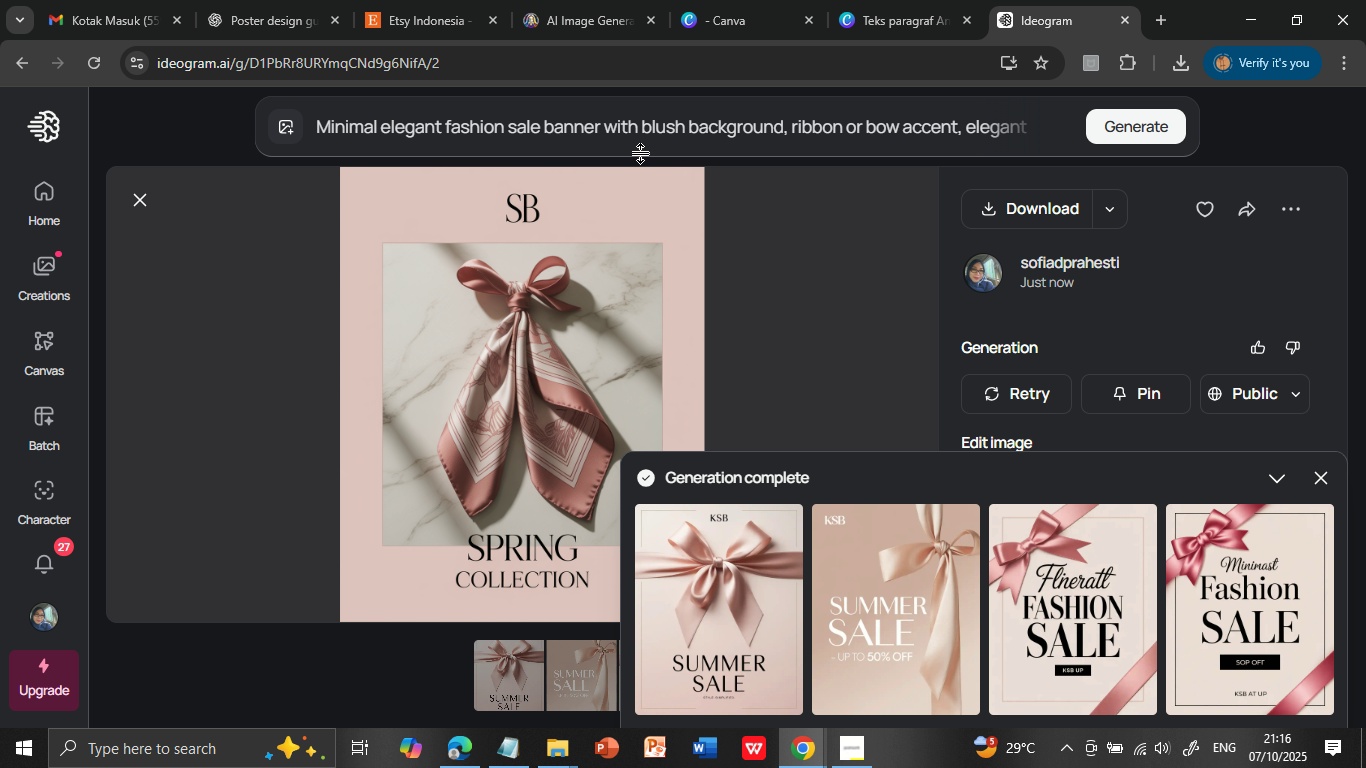 
left_click([732, 621])
 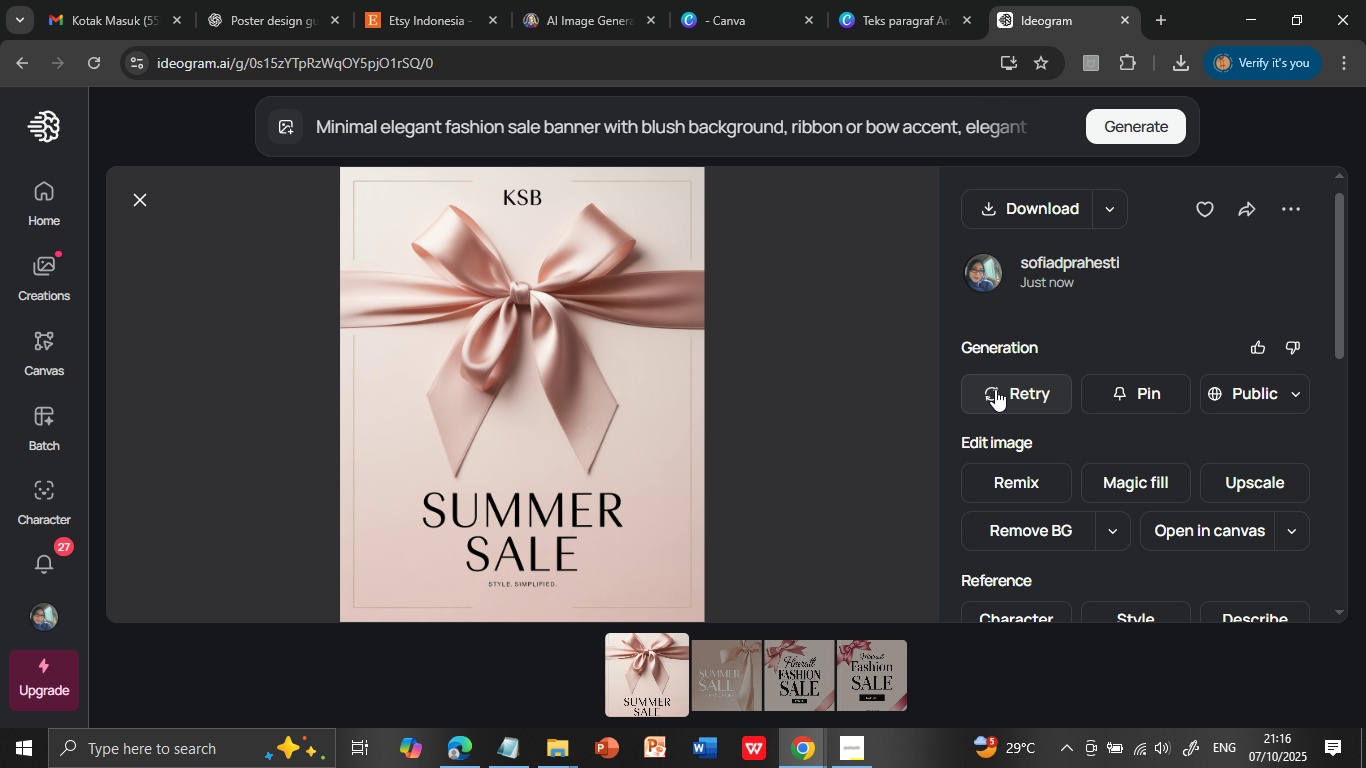 
wait(12.5)
 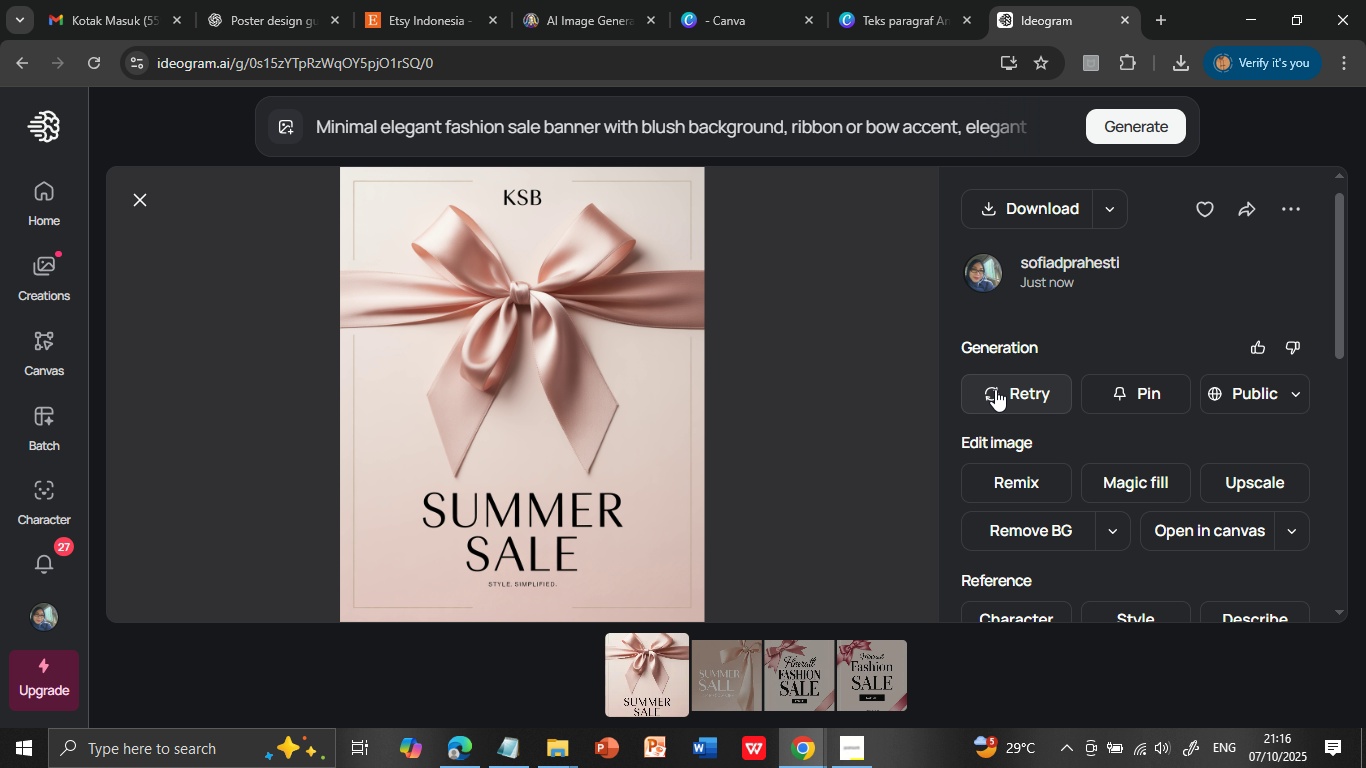 
left_click([871, 117])
 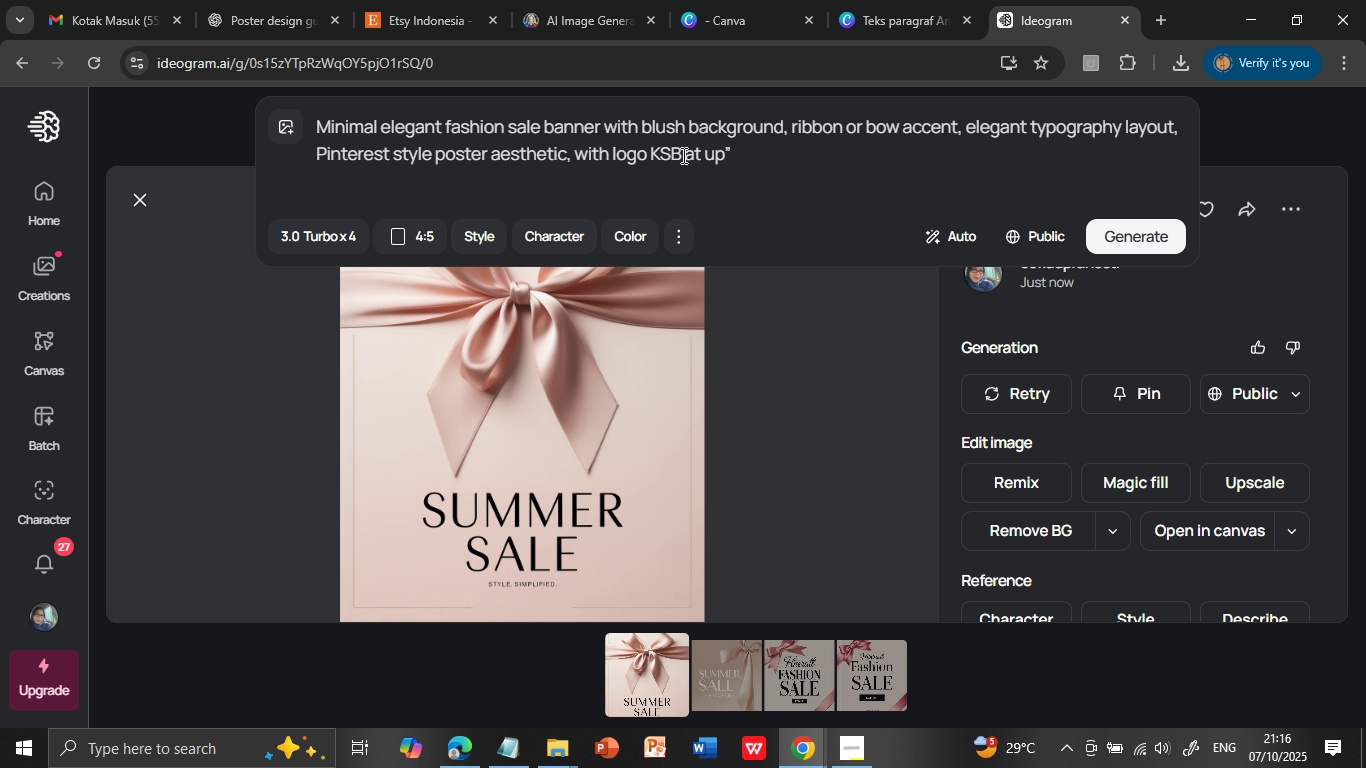 
left_click([682, 155])
 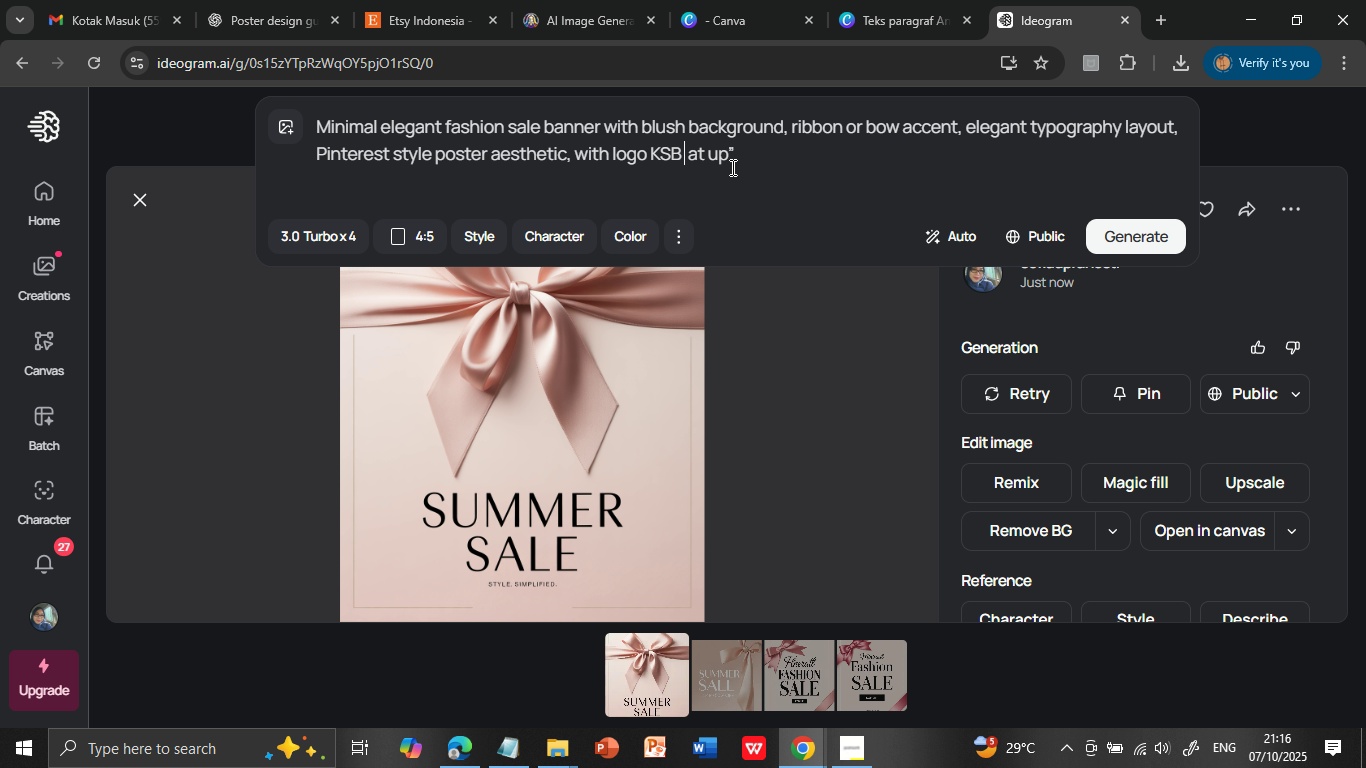 
type( butique)